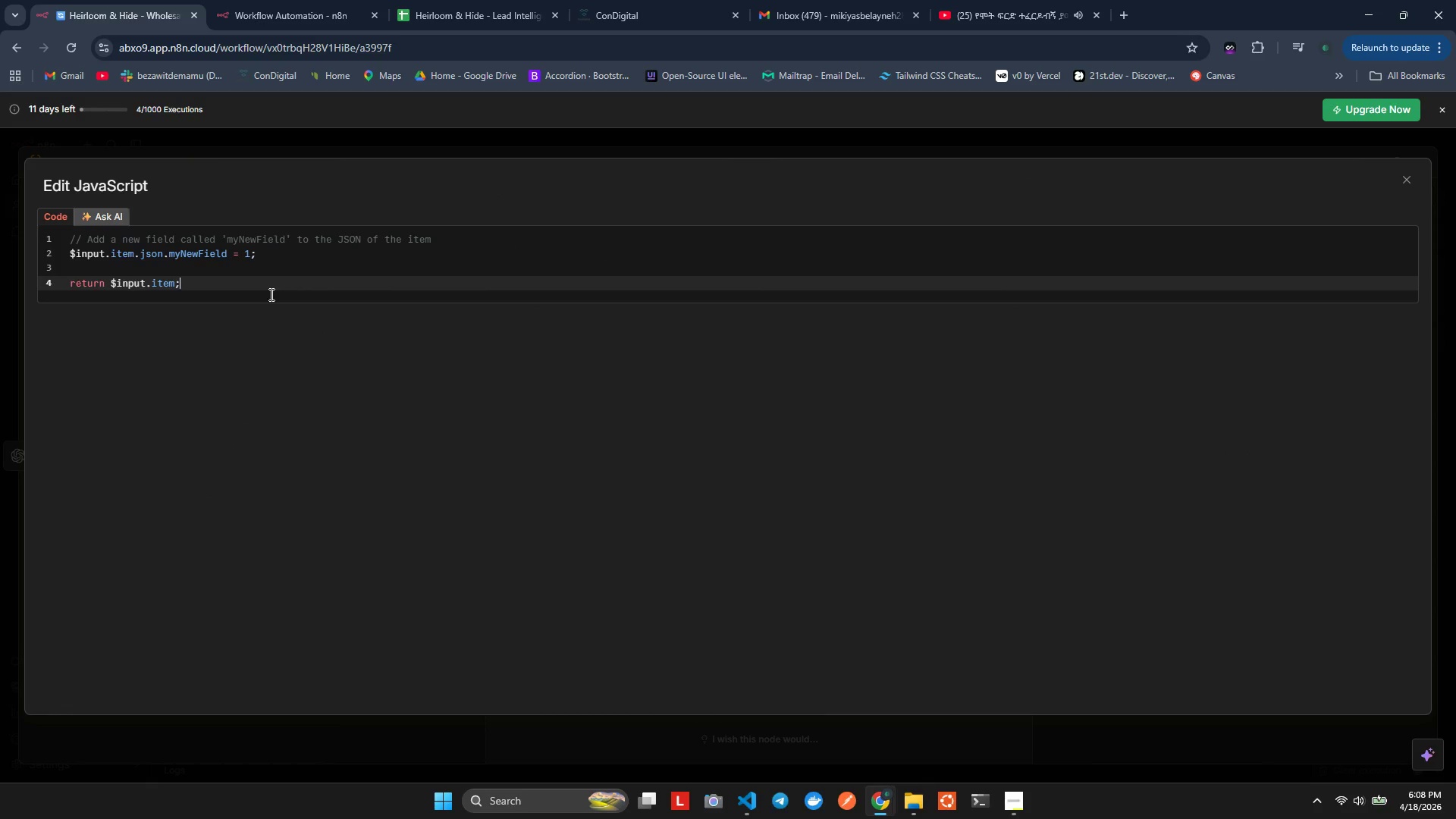 
key(Control+A)
 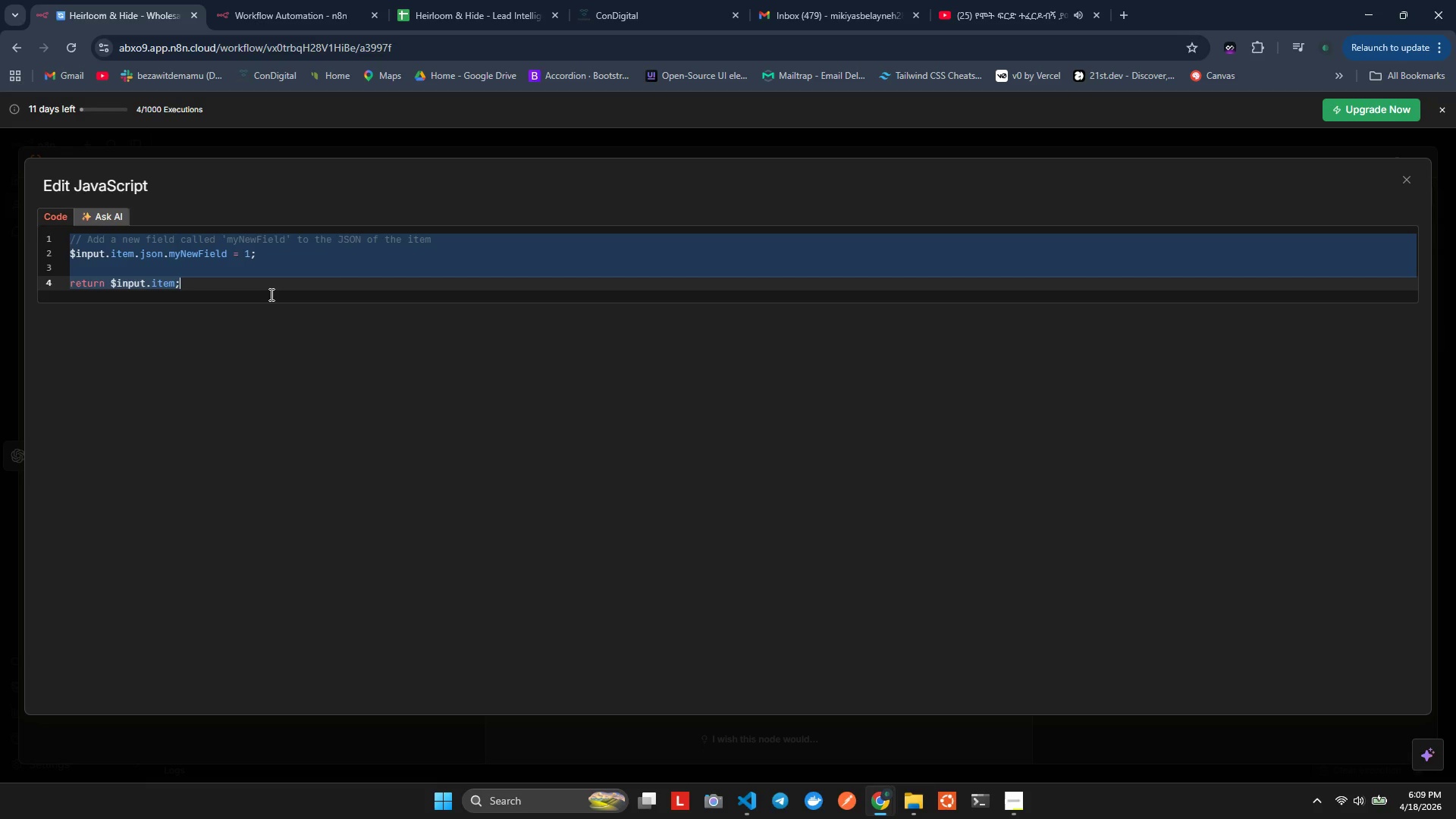 
wait(70.06)
 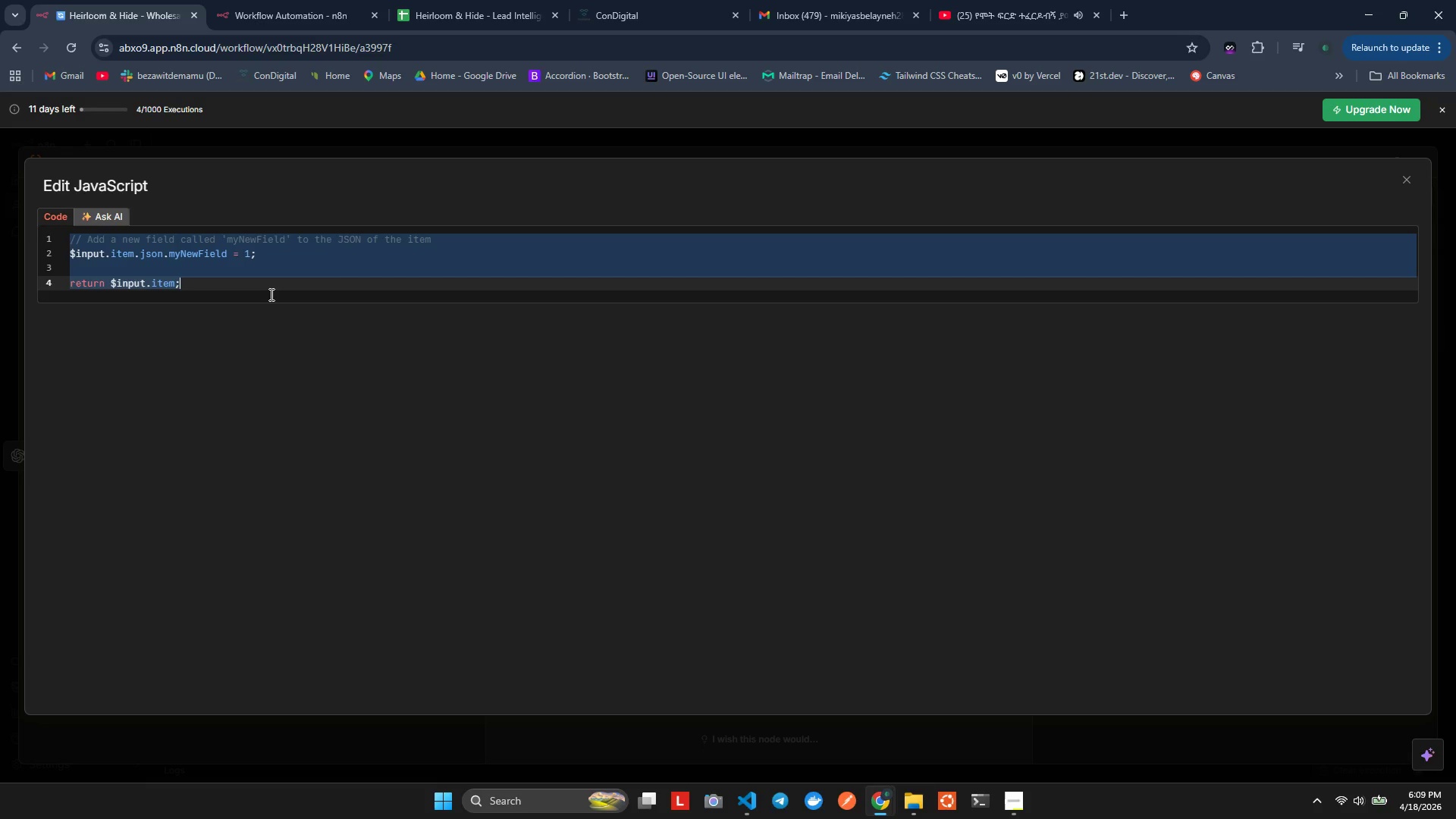 
key(Backspace)
 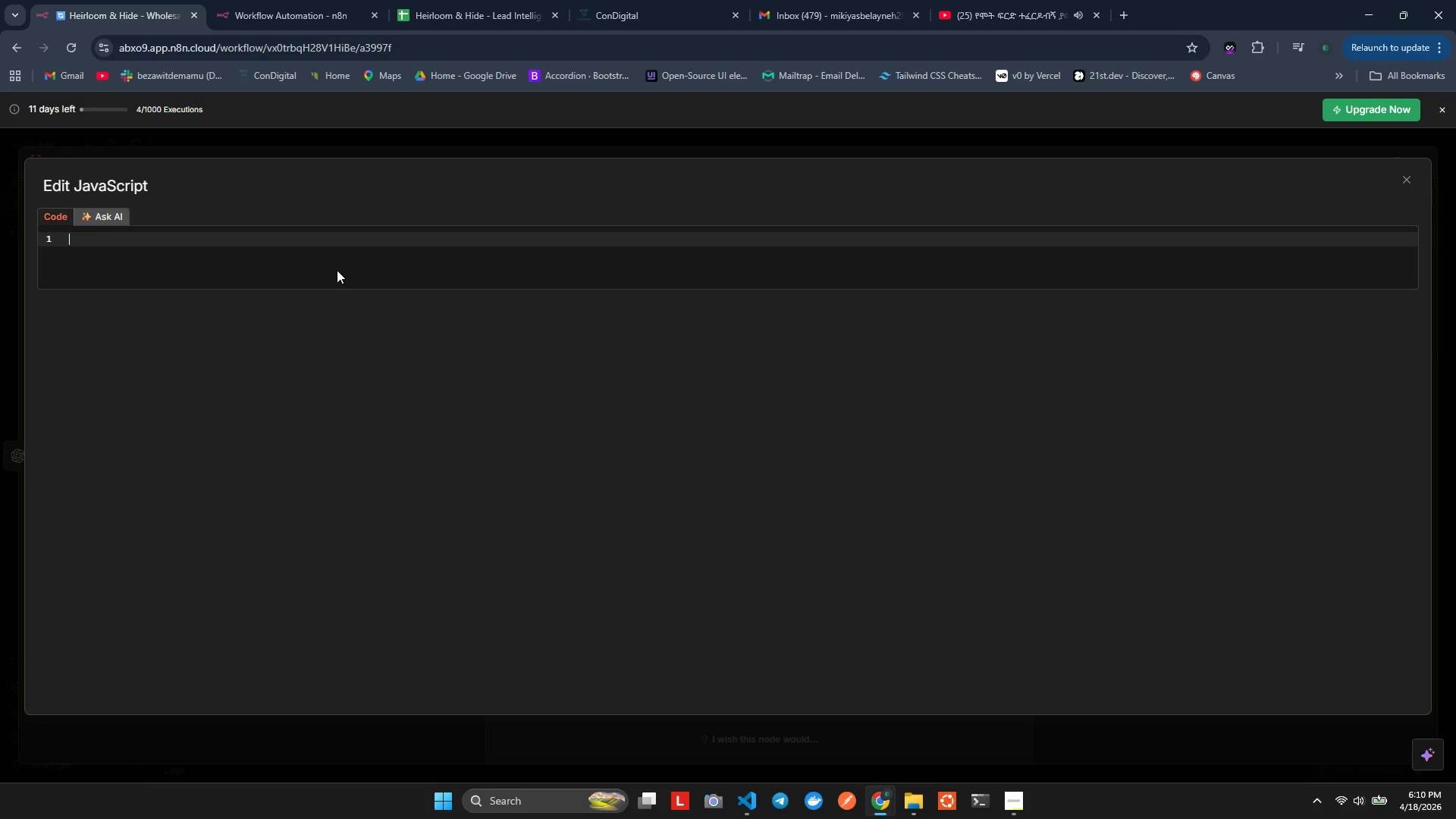 
wait(18.58)
 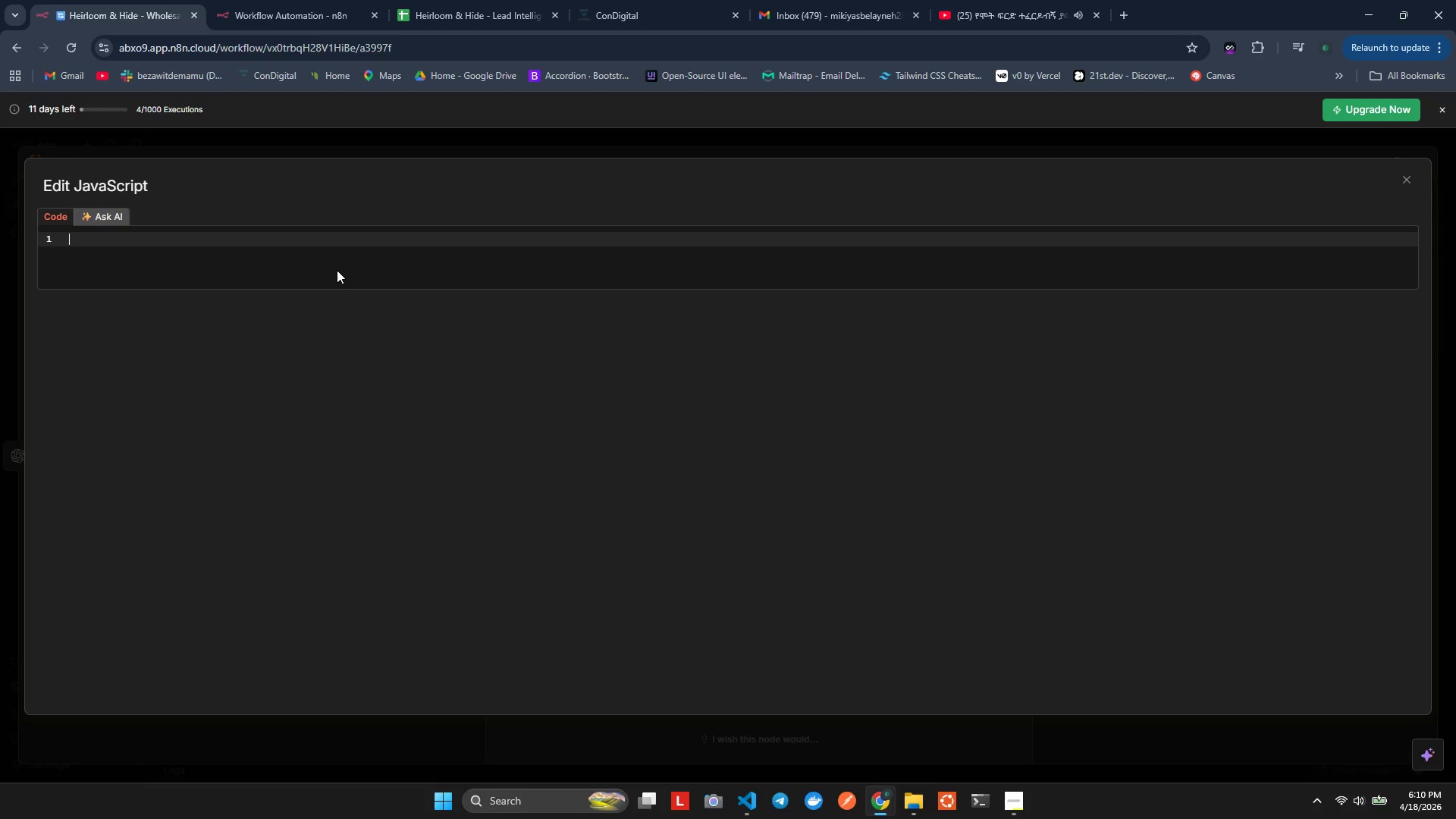 
double_click([1403, 179])
 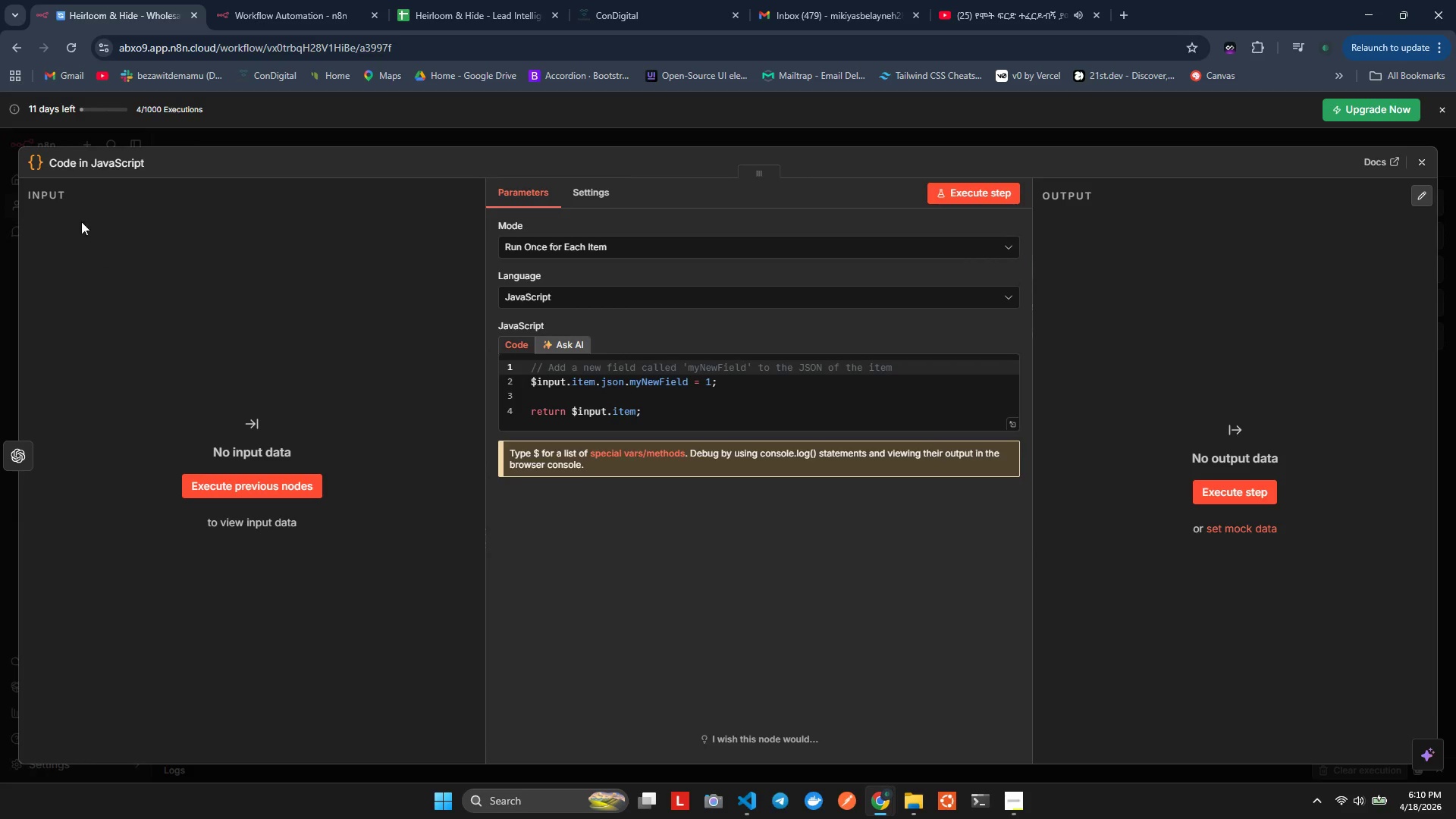 
left_click([70, 168])
 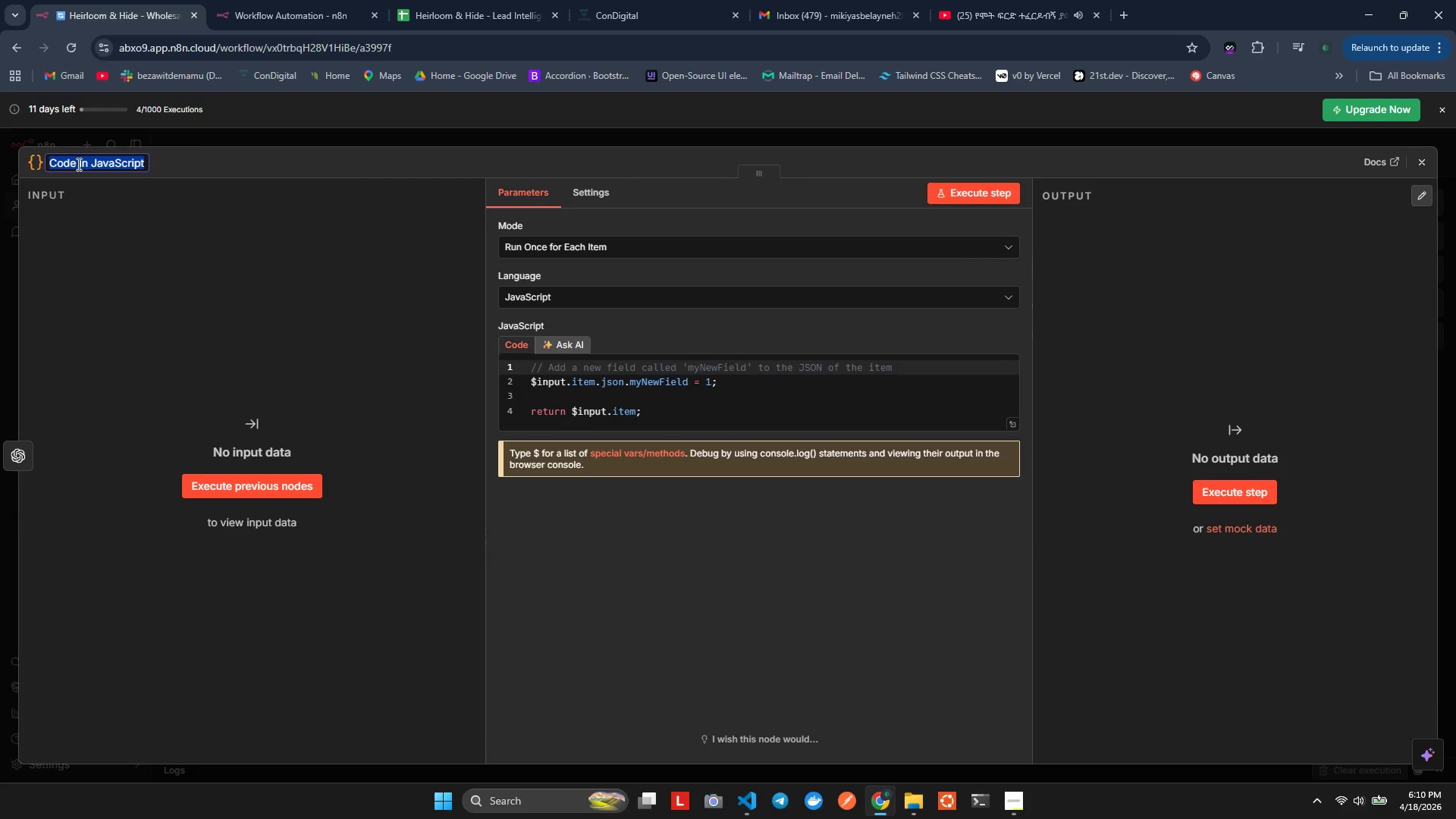 
double_click([71, 165])
 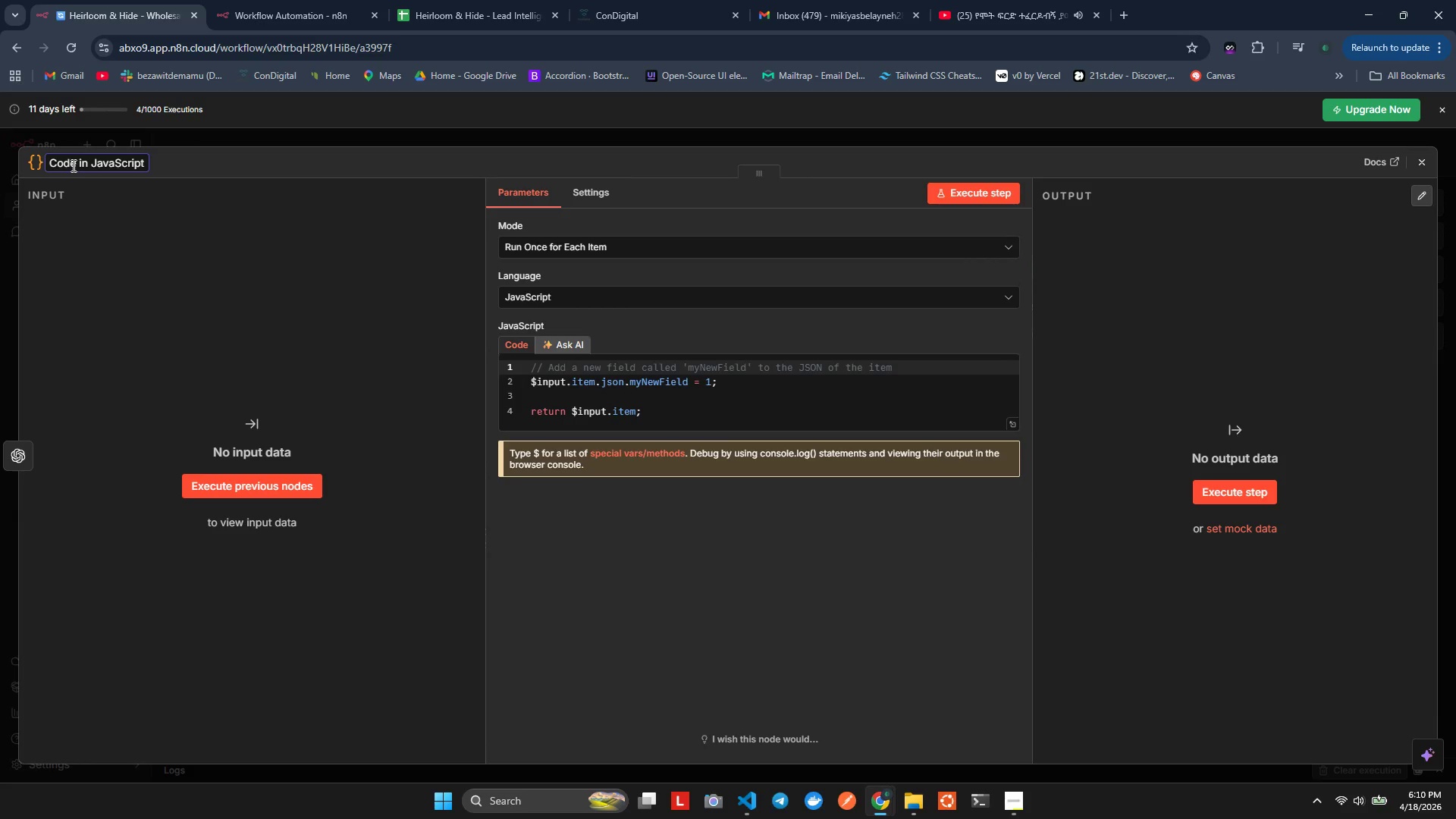 
left_click_drag(start_coordinate=[74, 165], to_coordinate=[246, 177])
 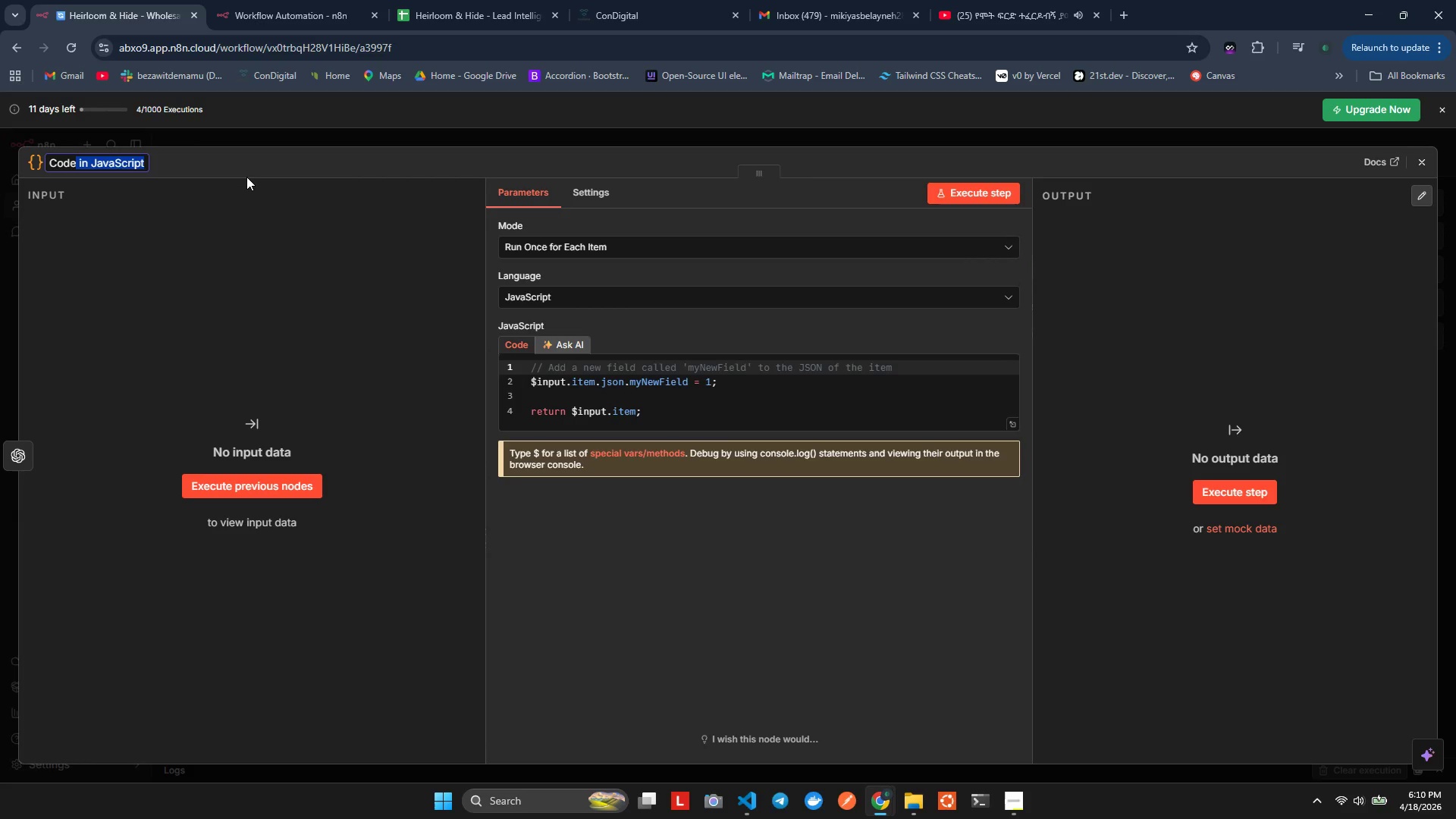 
key(Backspace)
type( - Parse ICP Rs=e)
key(Backspace)
key(Backspace)
key(Backspace)
type(esut)
 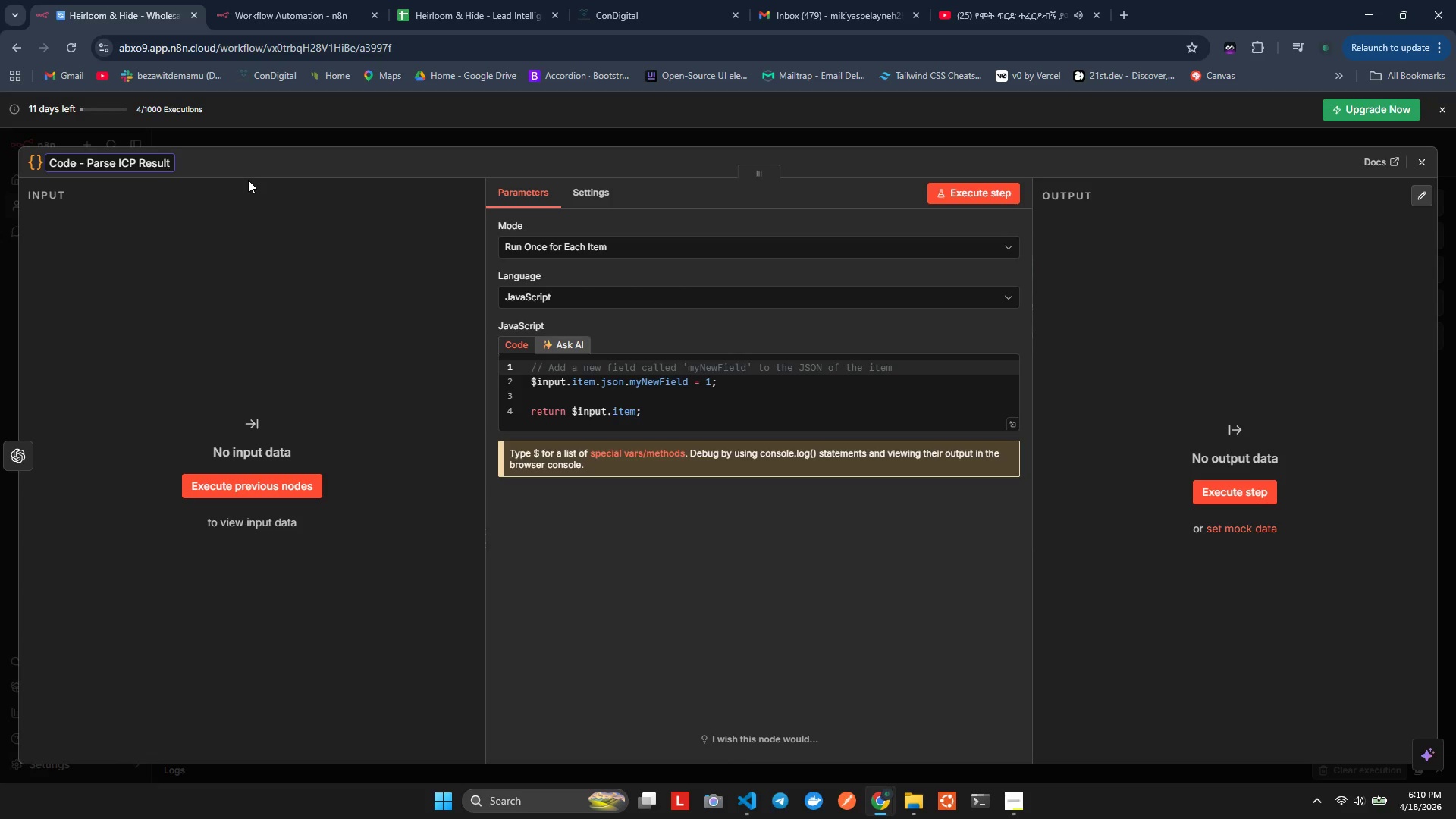 
 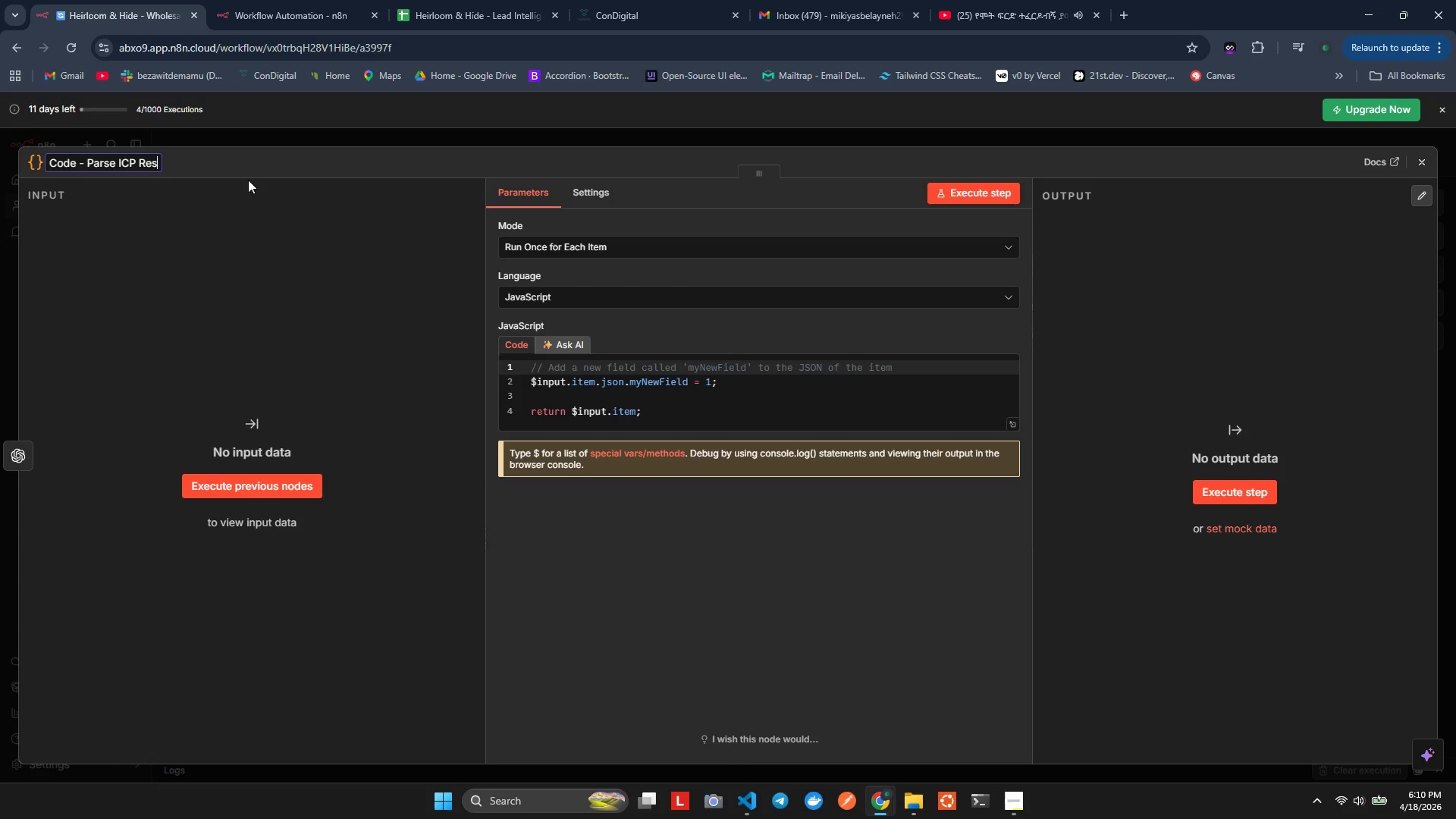 
hold_key(key=L, duration=0.31)
 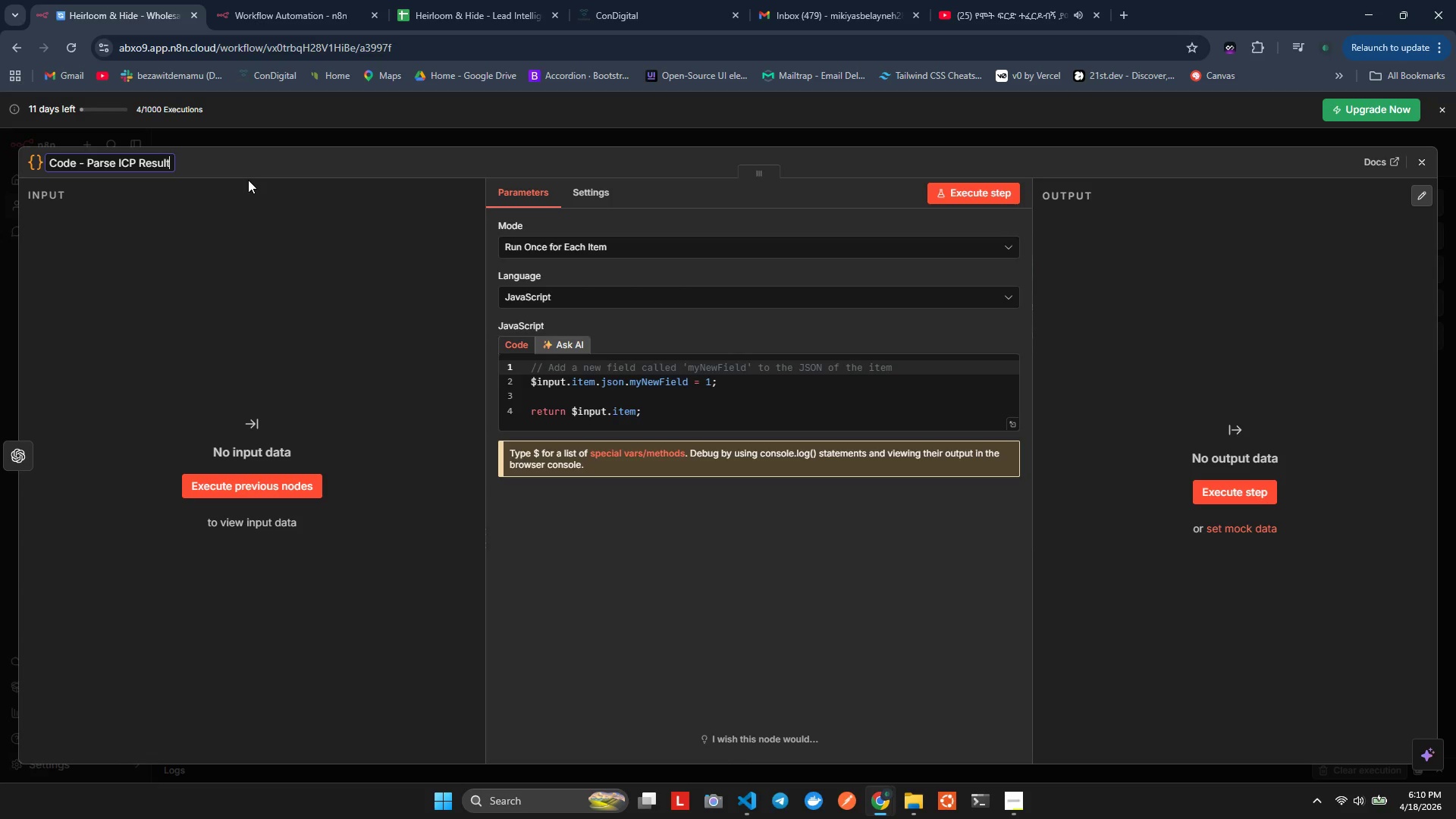 
left_click([150, 416])
 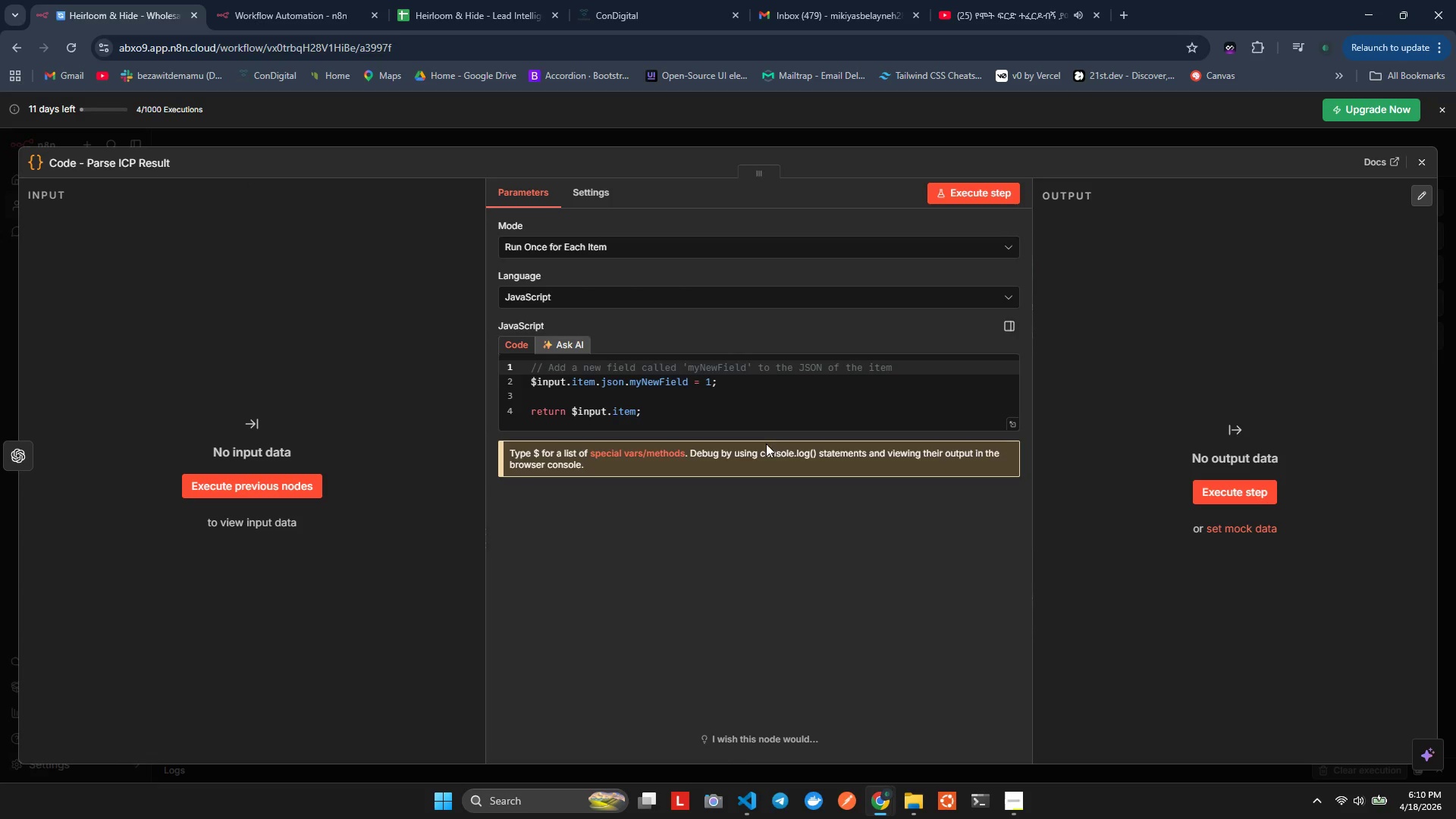 
left_click([635, 403])
 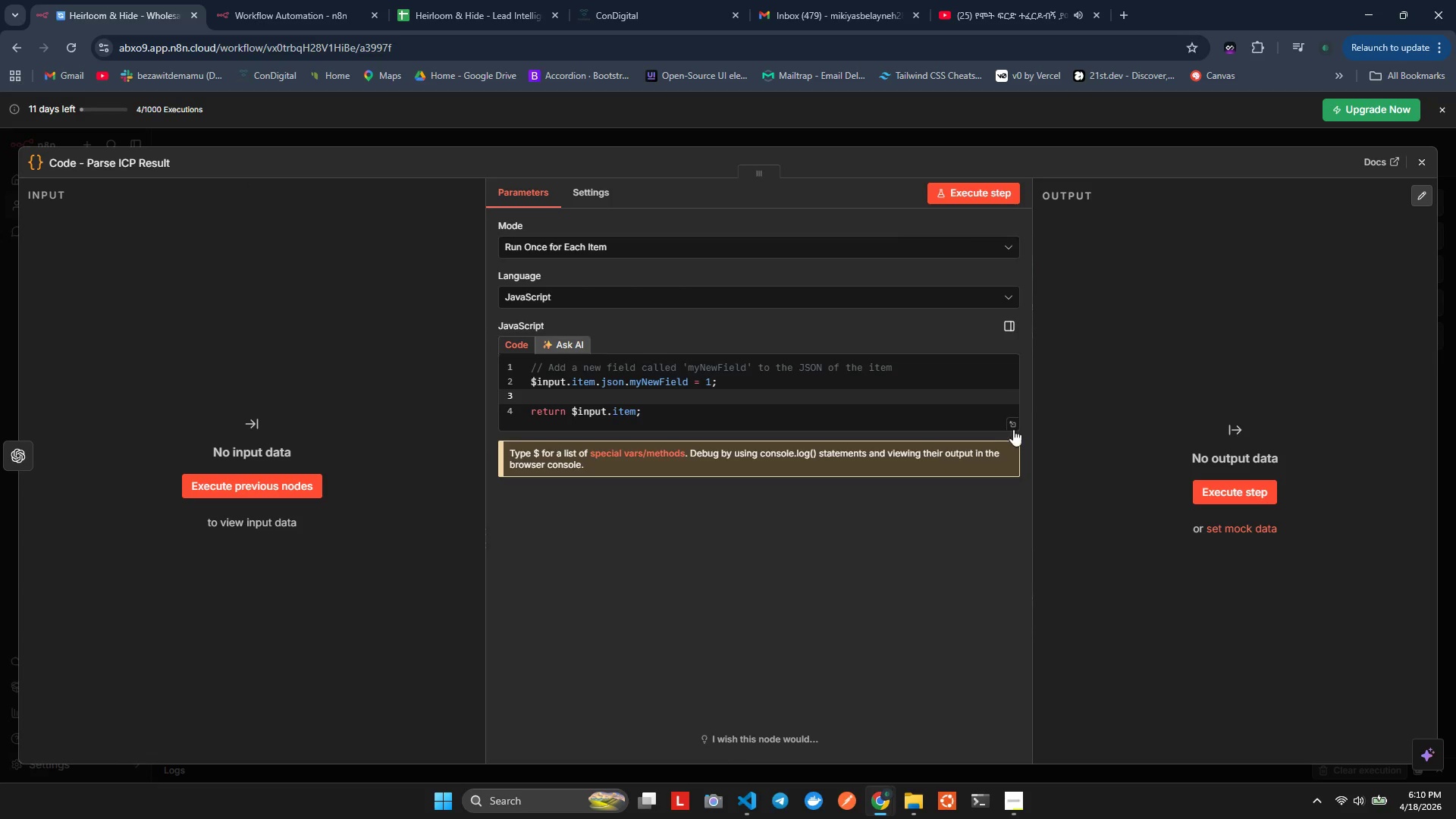 
left_click([1015, 425])
 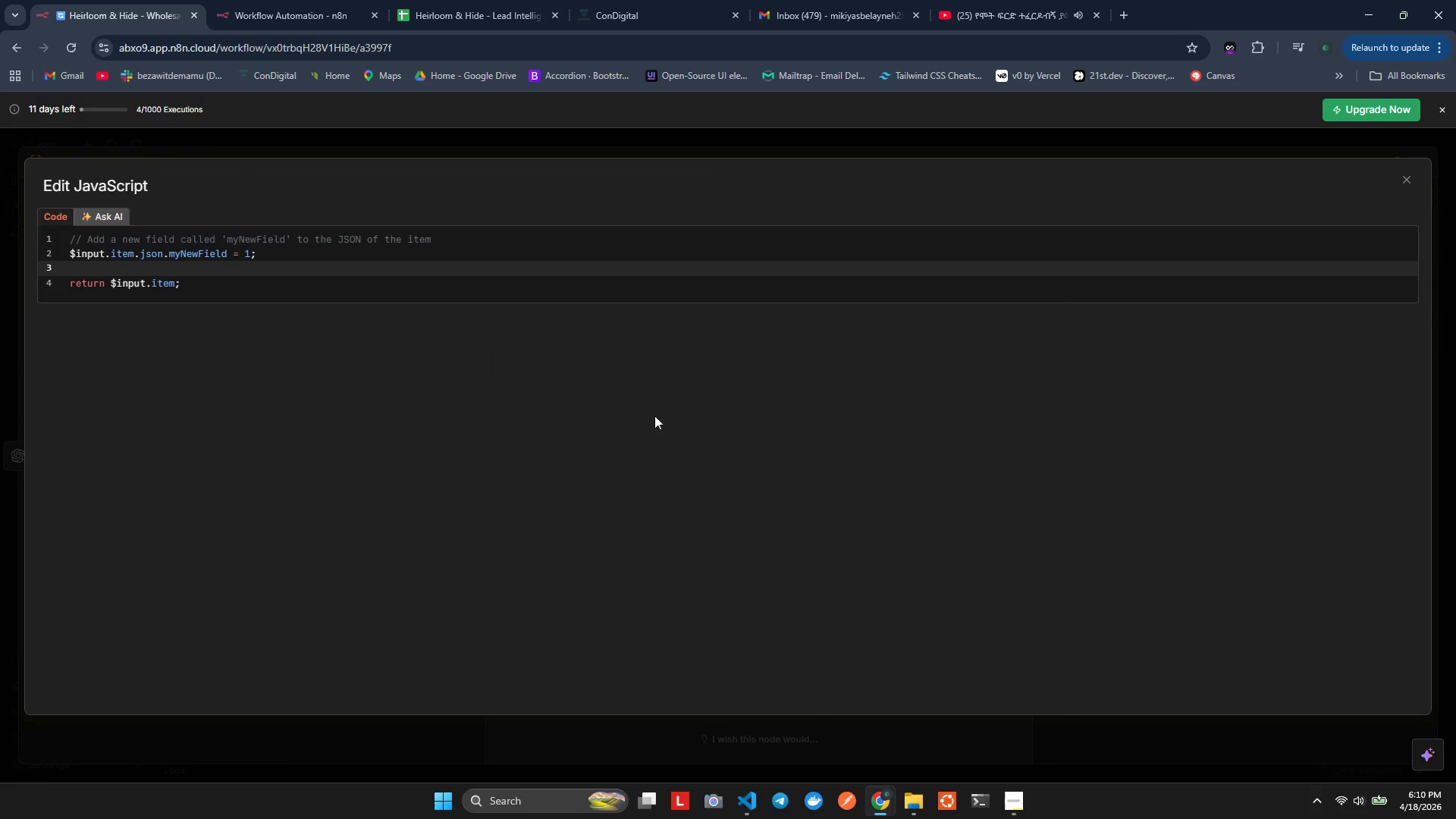 
left_click([457, 373])
 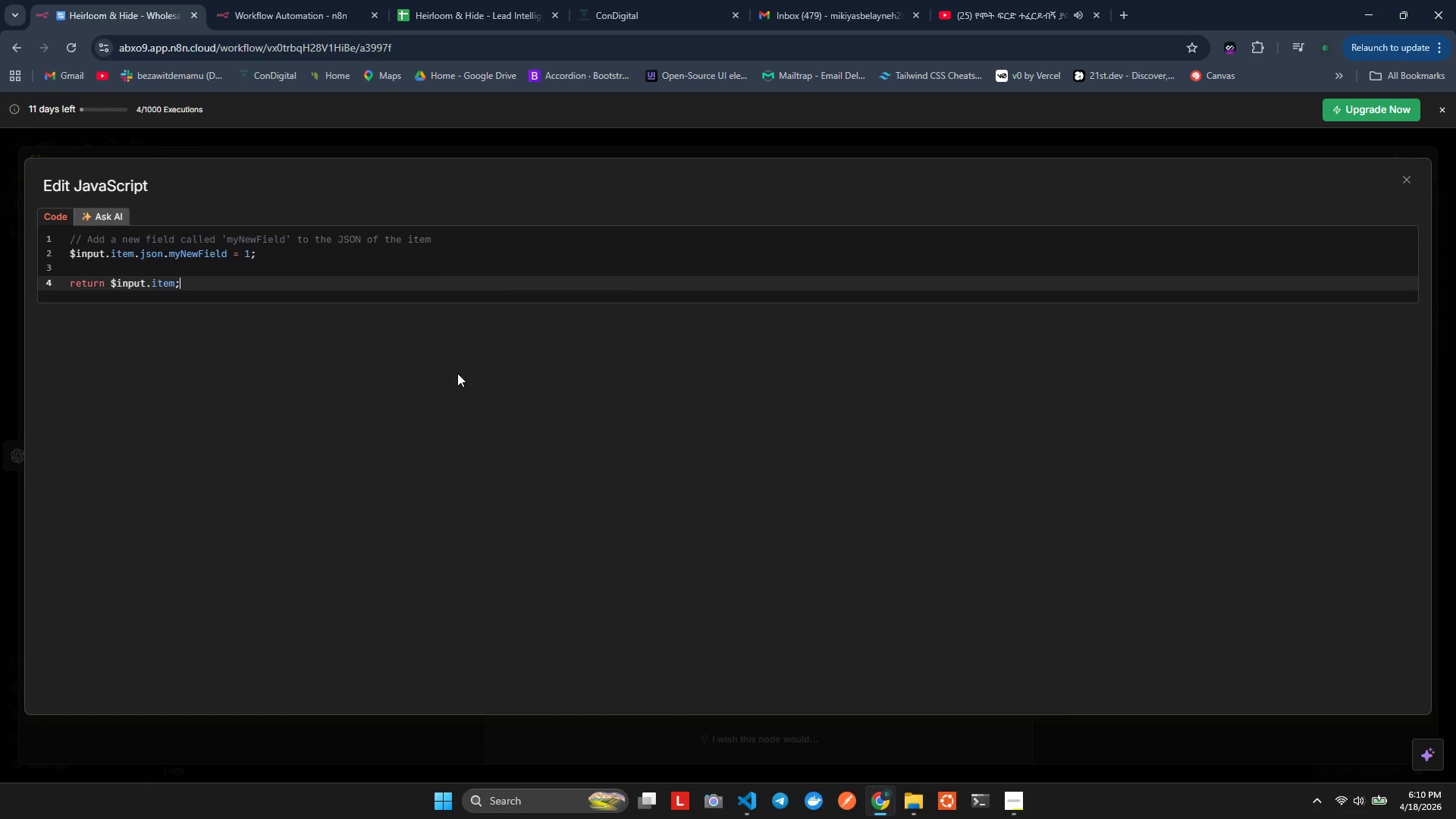 
key(Control+ControlLeft)
 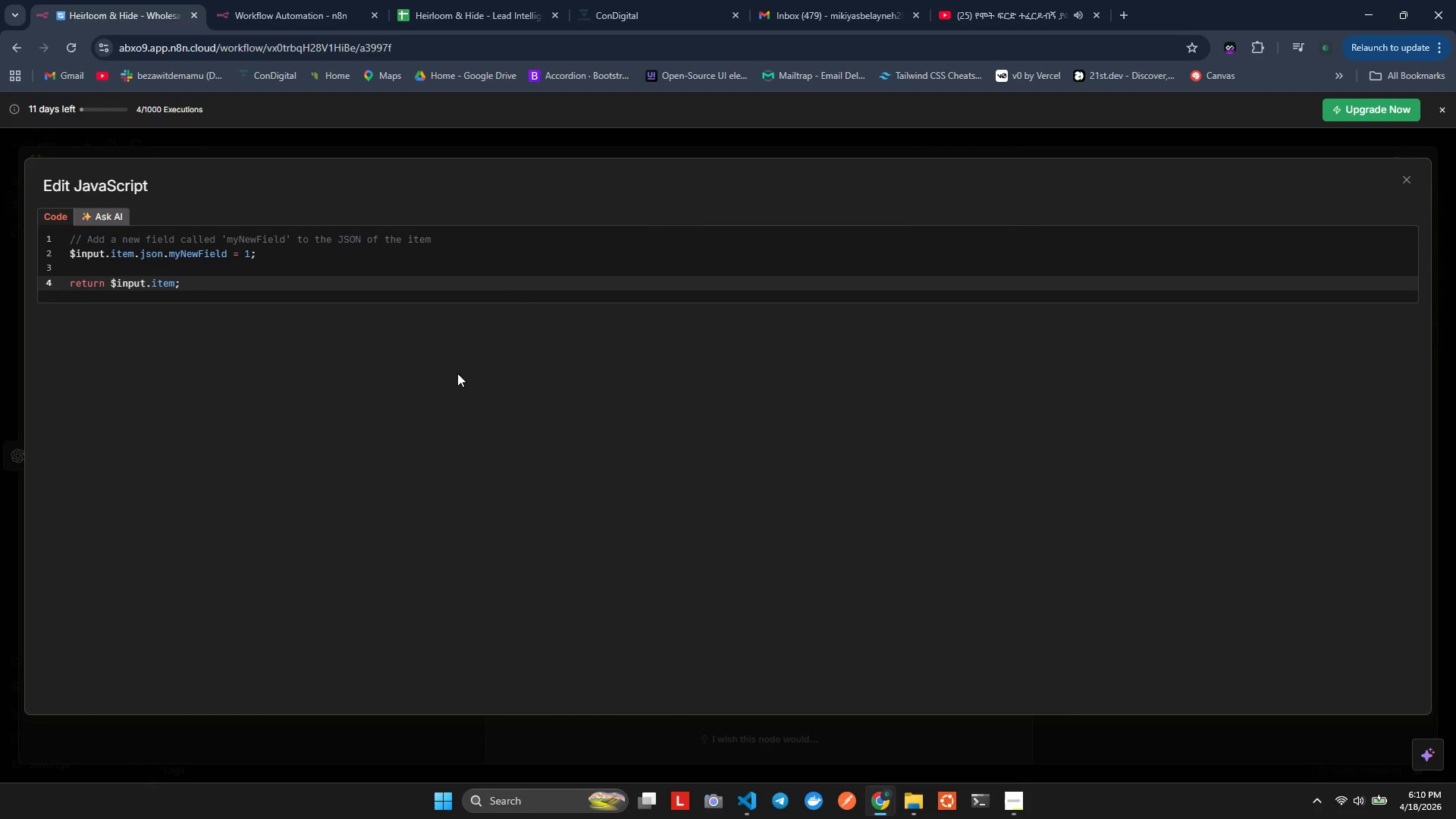 
key(Control+A)
 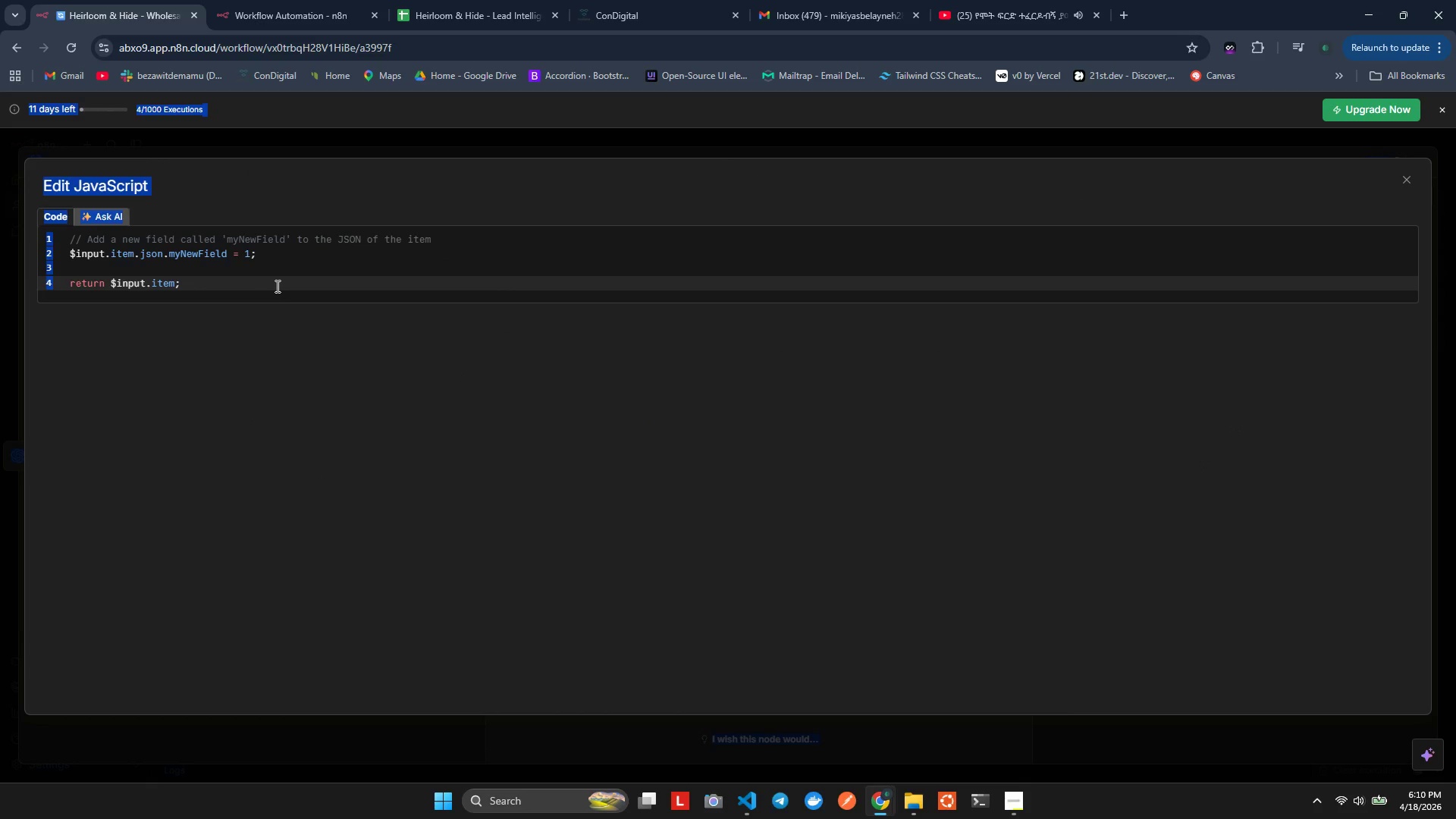 
left_click([268, 282])
 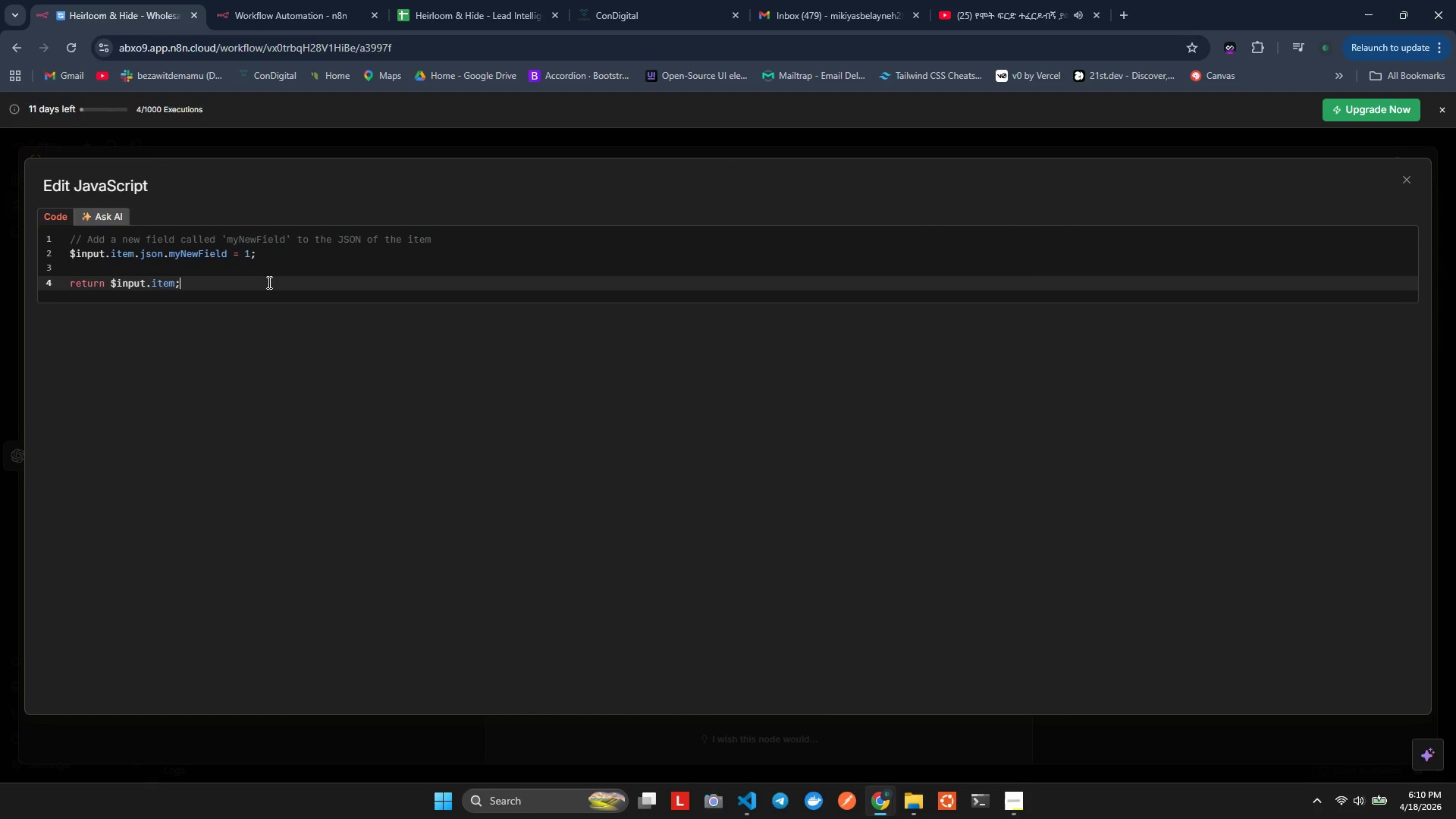 
key(Control+ControlLeft)
 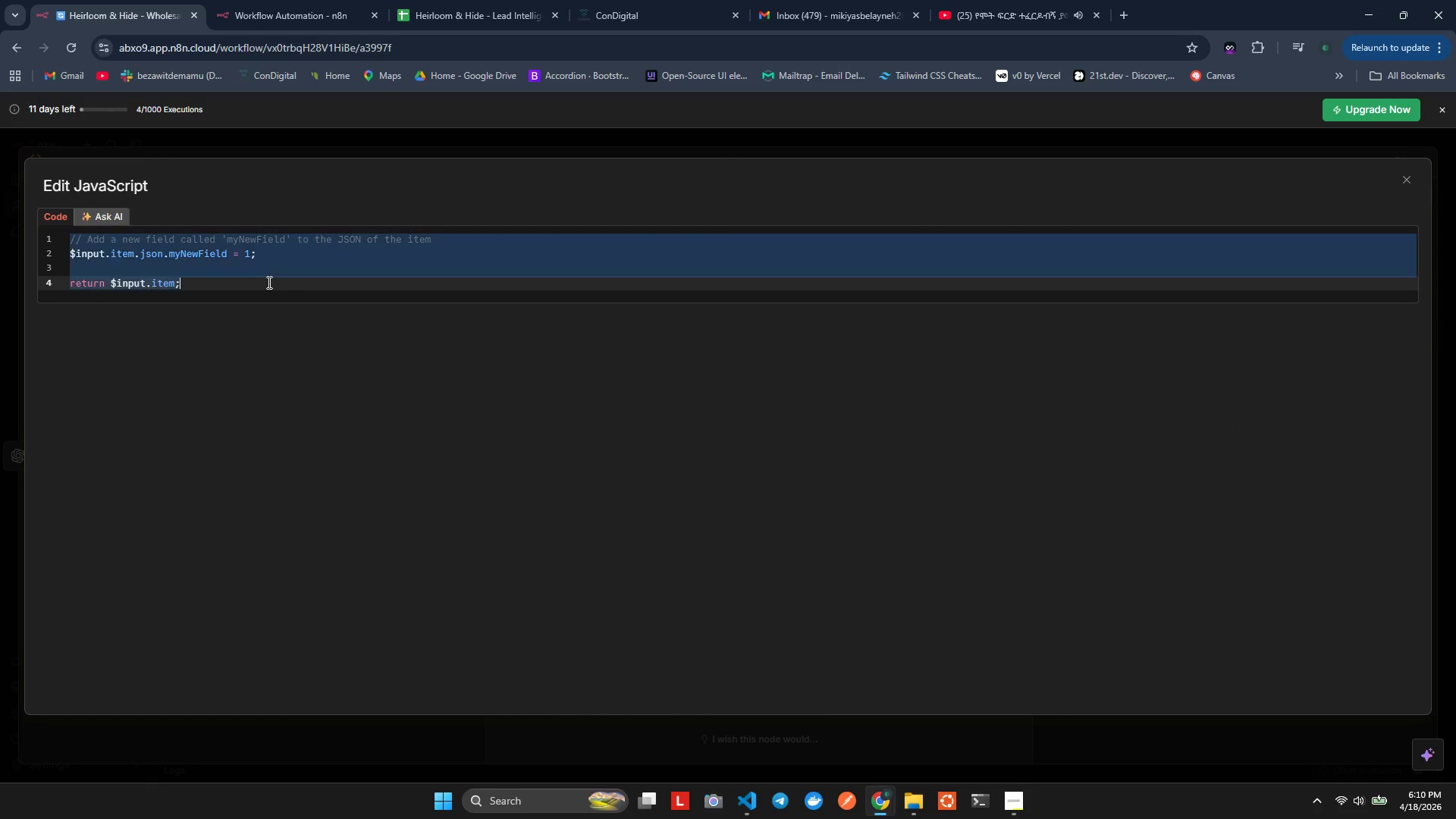 
key(Control+A)
 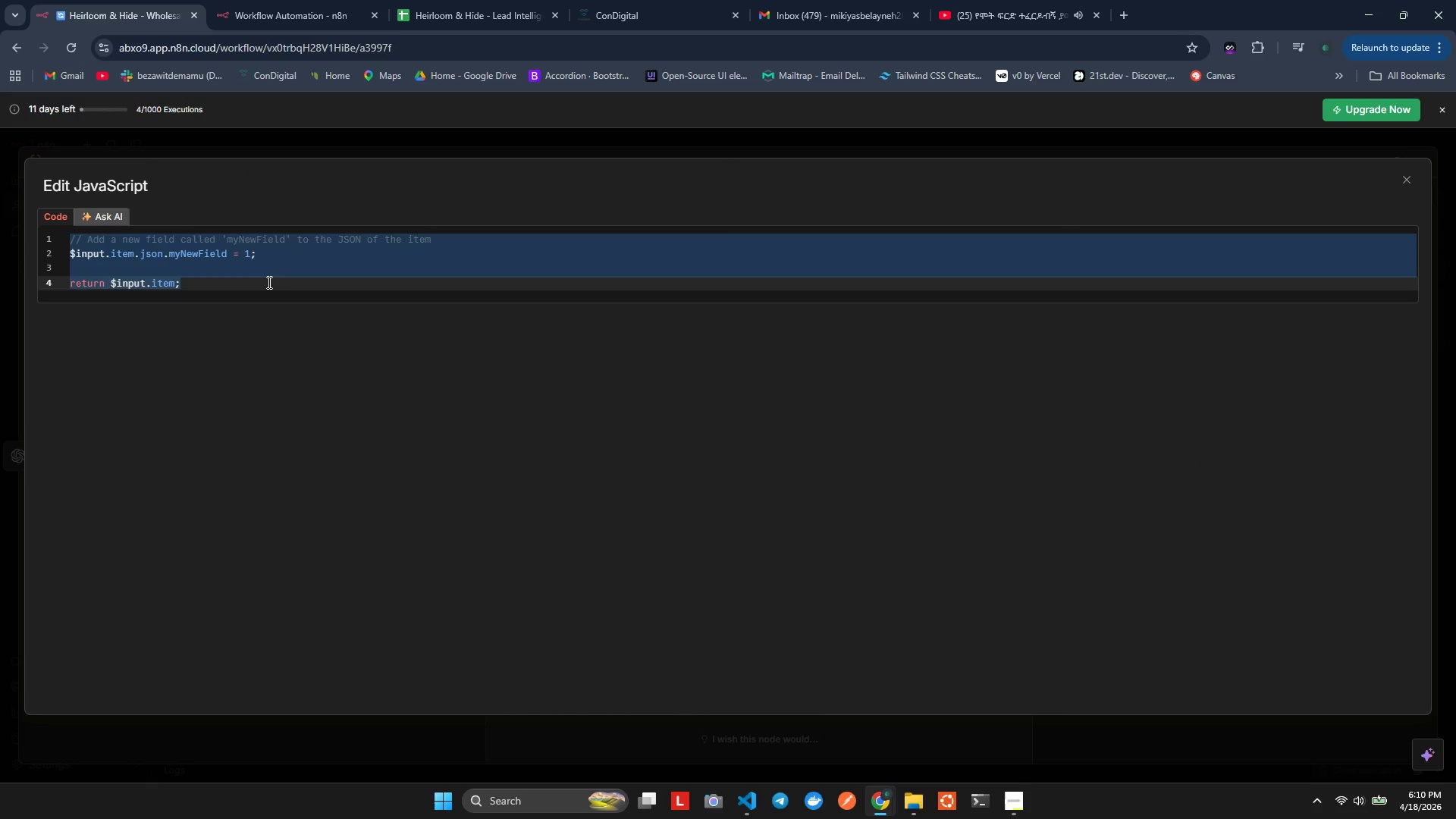 
key(Backspace)
 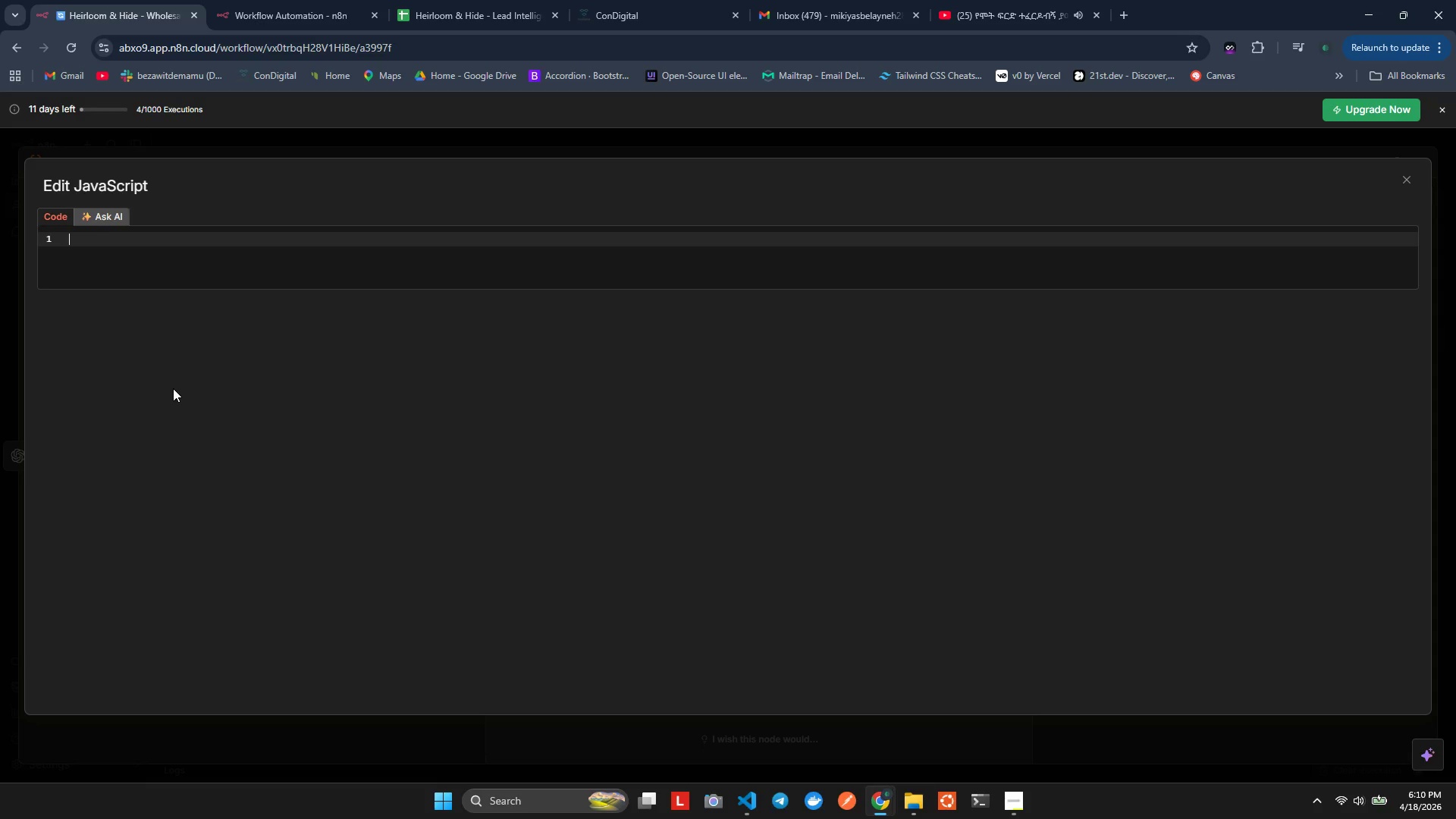 
wait(16.12)
 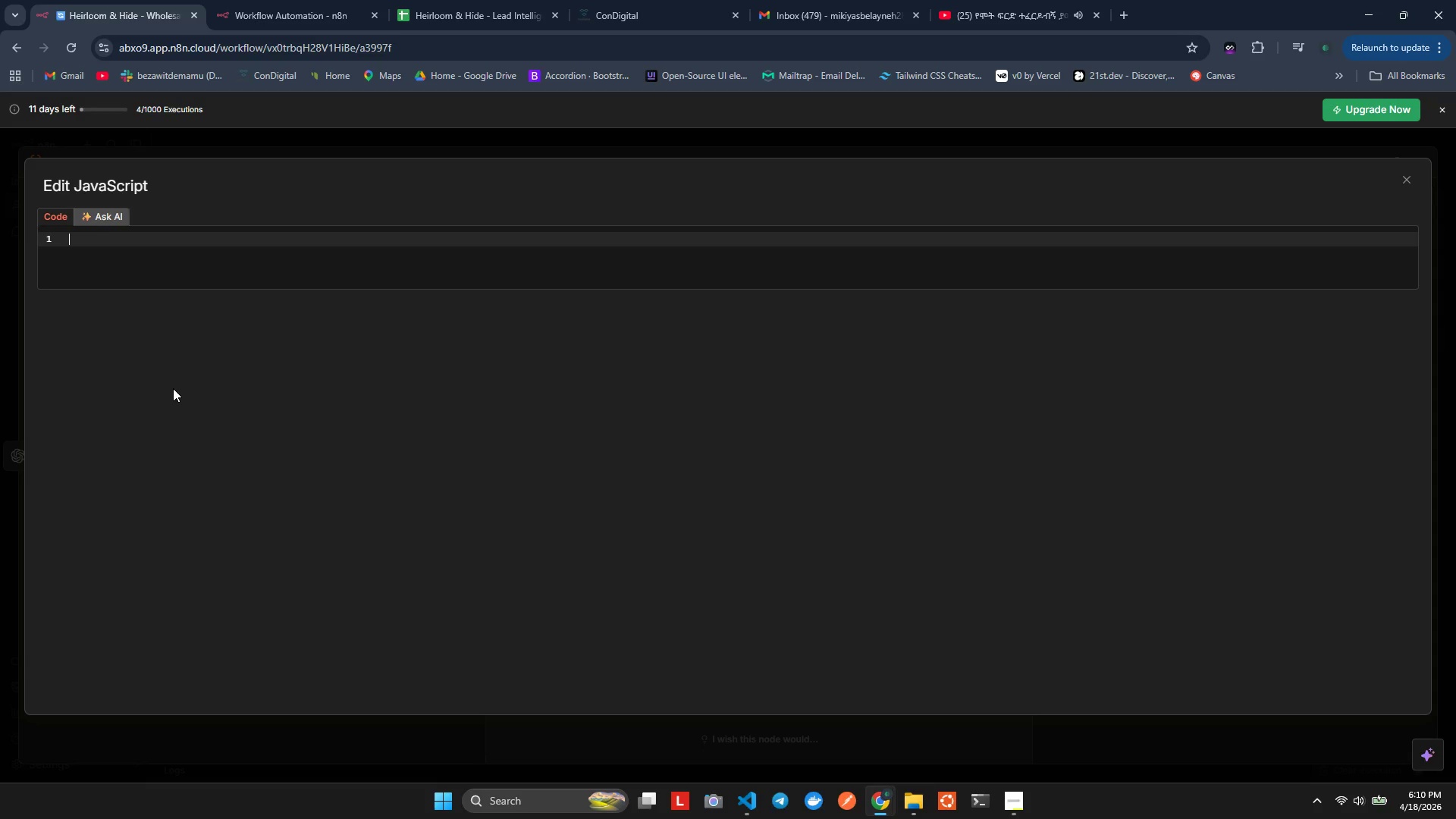 
key(Alt+Tab)
 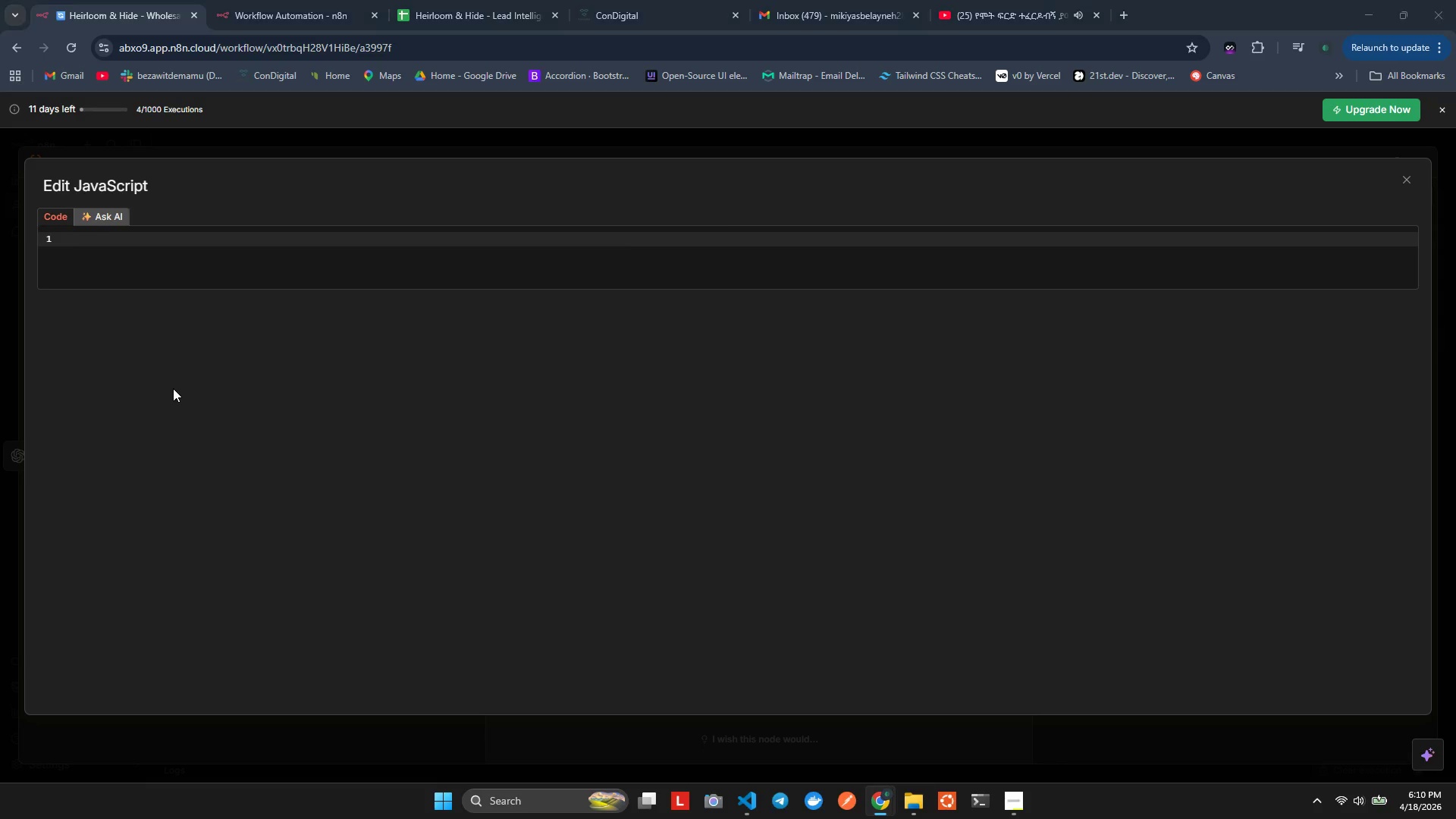 
key(Alt+Tab)